 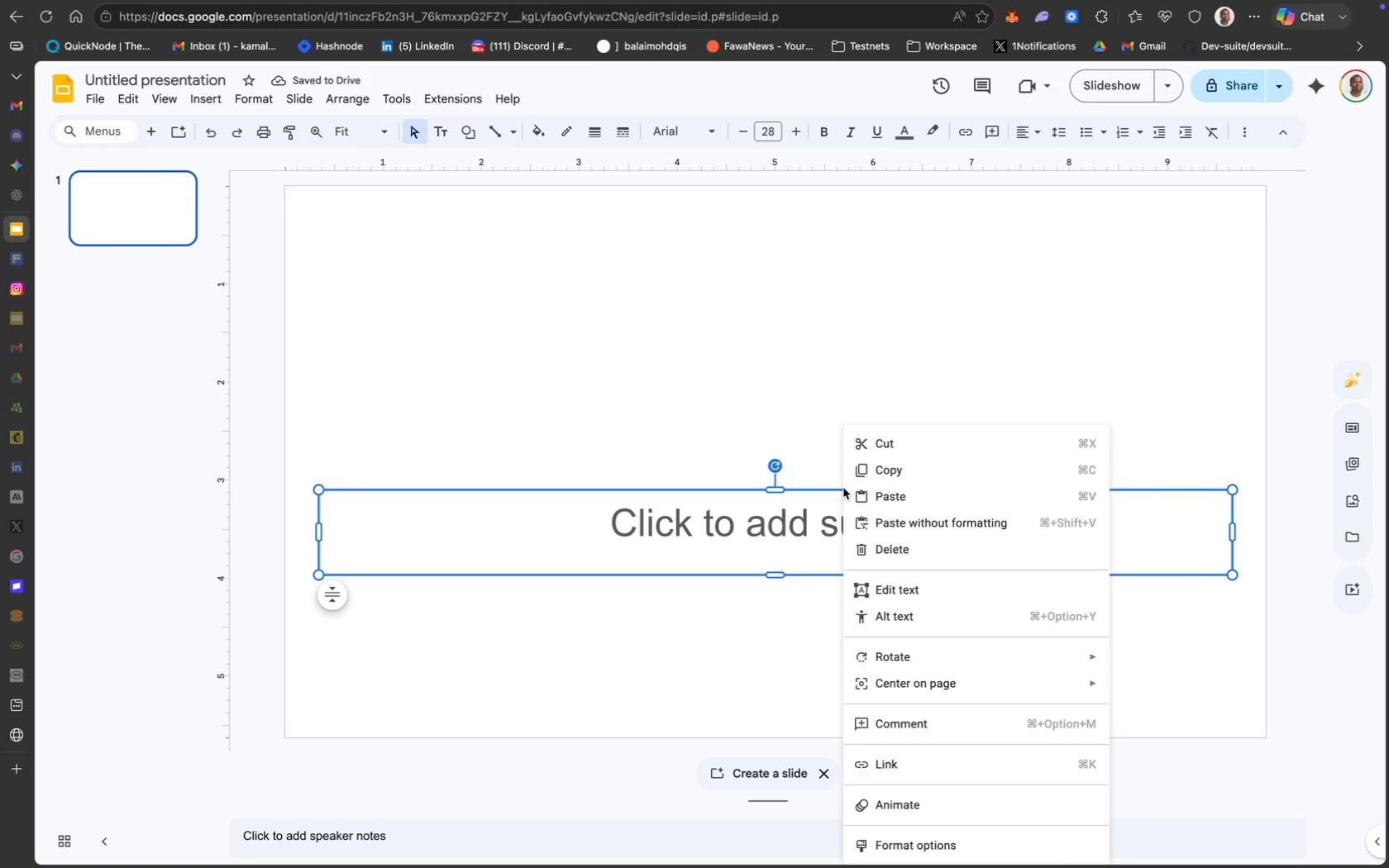 
left_click([930, 554])
 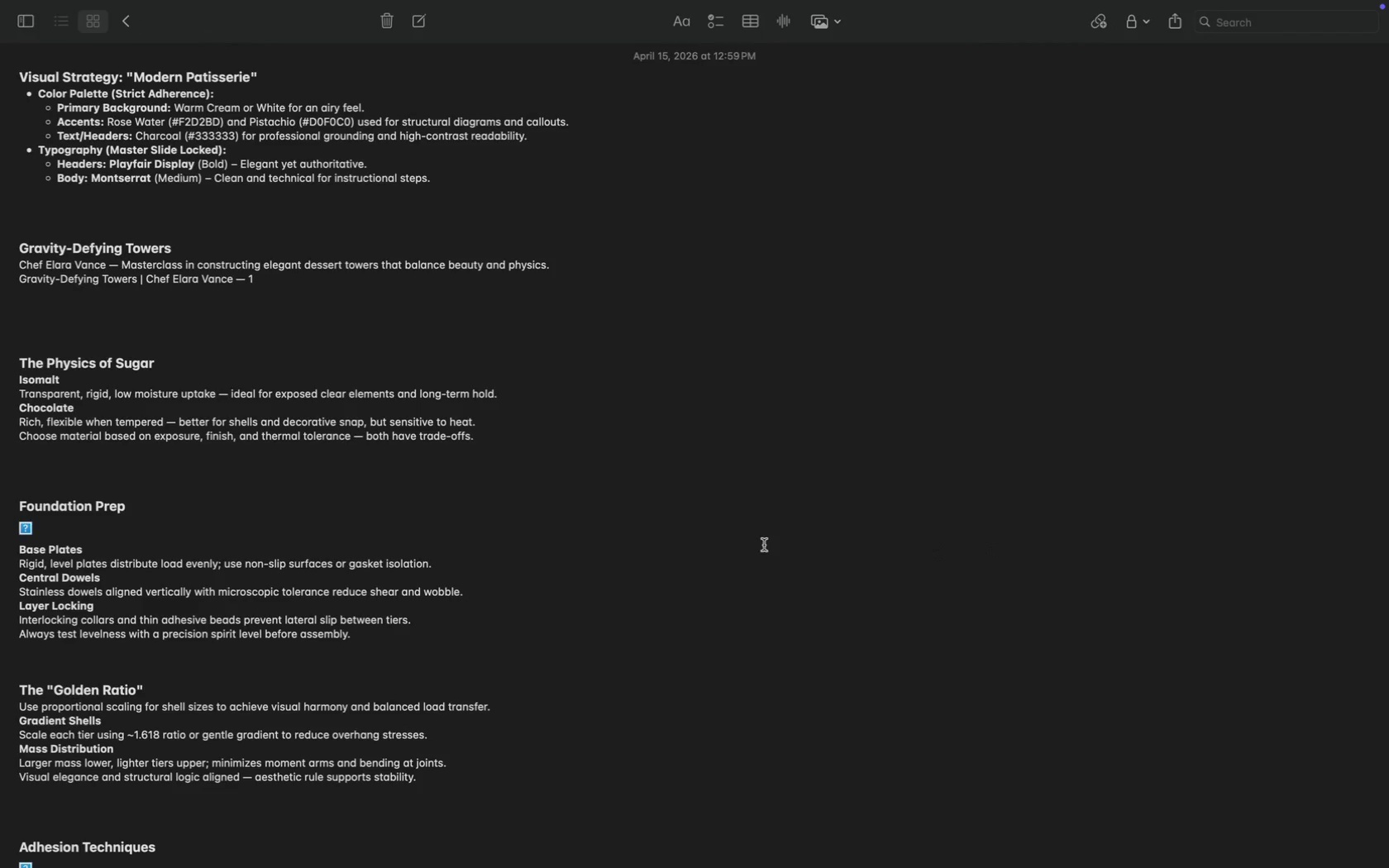 
scroll: coordinate [532, 323], scroll_direction: up, amount: 15.0
 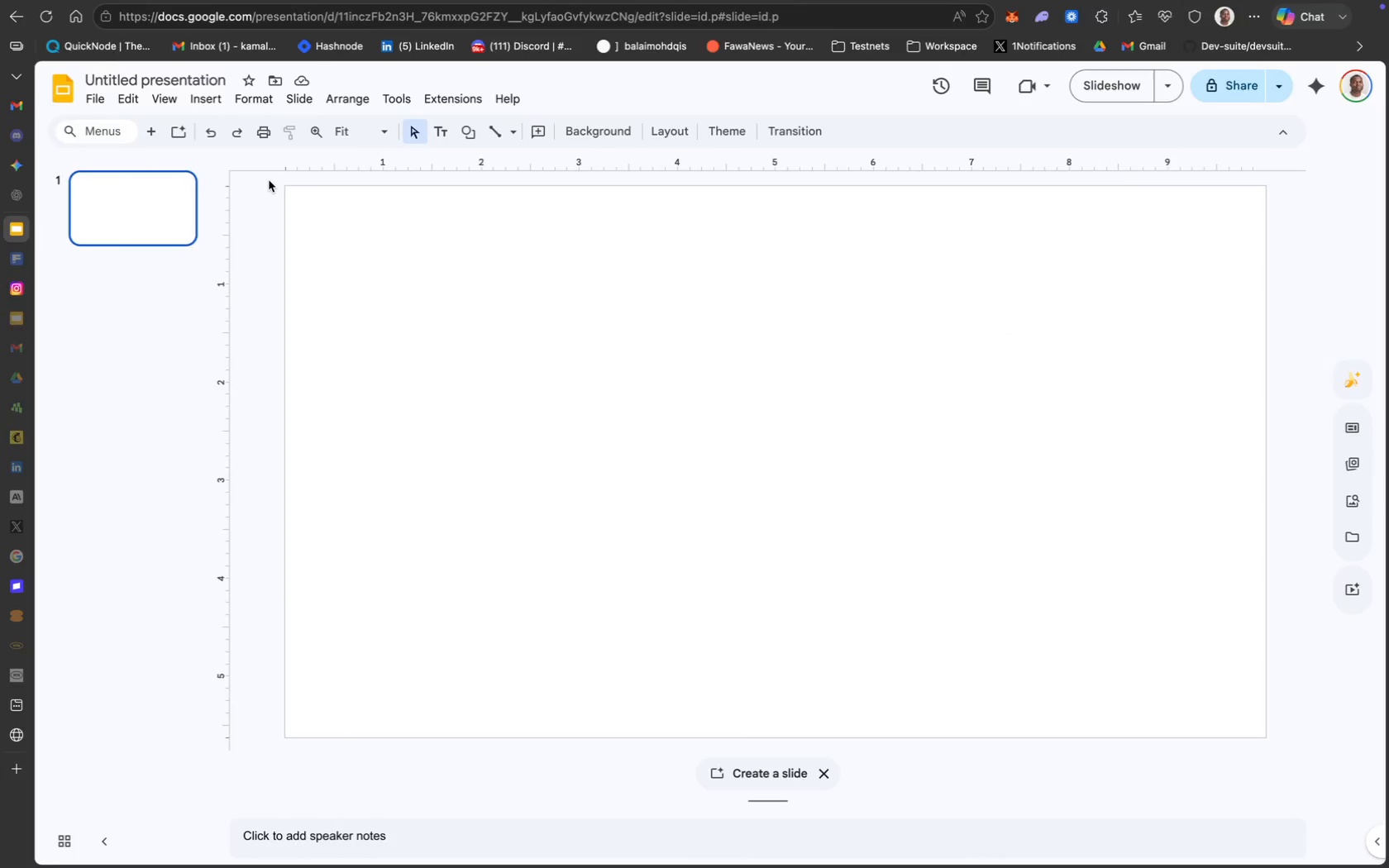 
wait(21.03)
 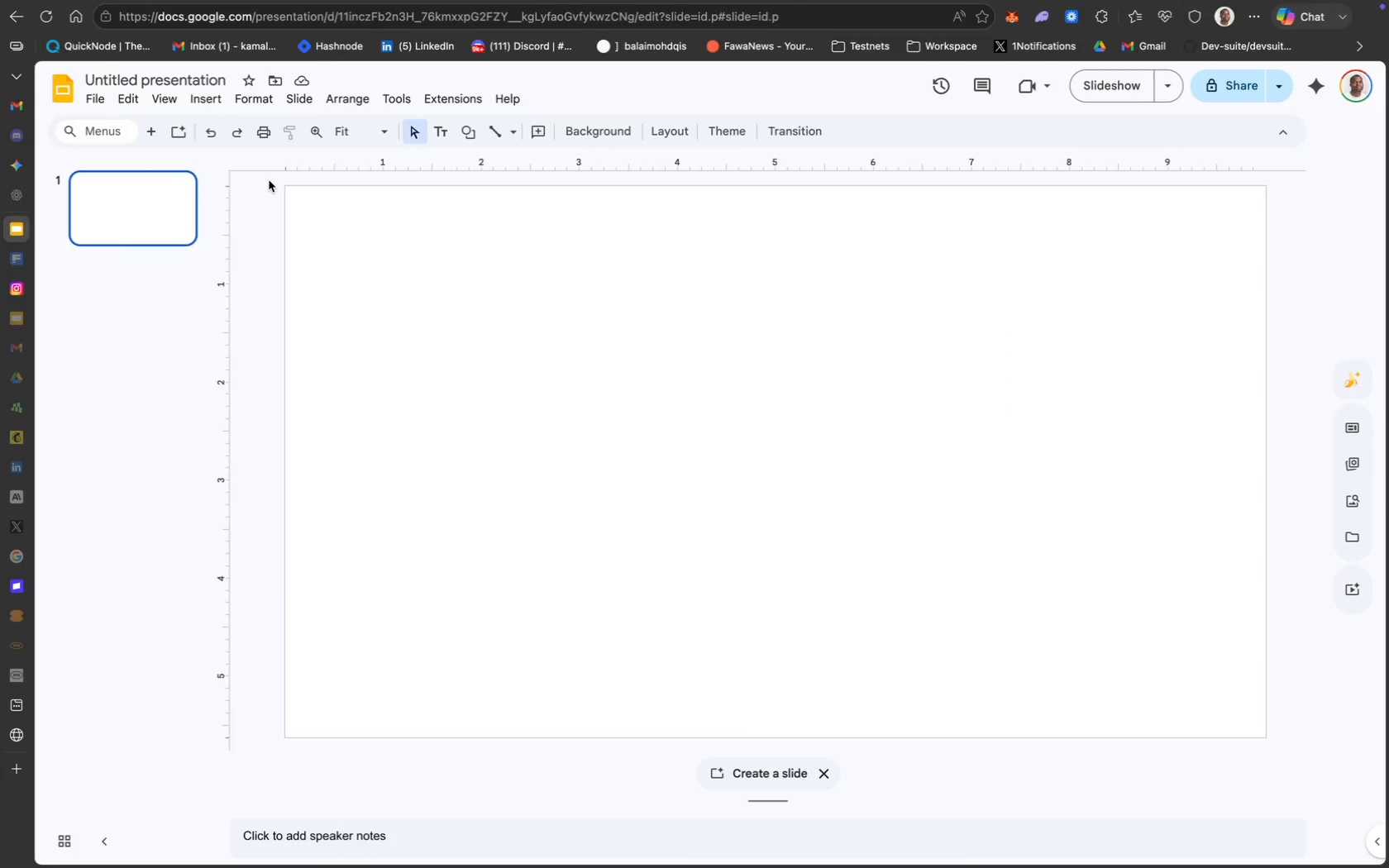 
left_click([588, 127])
 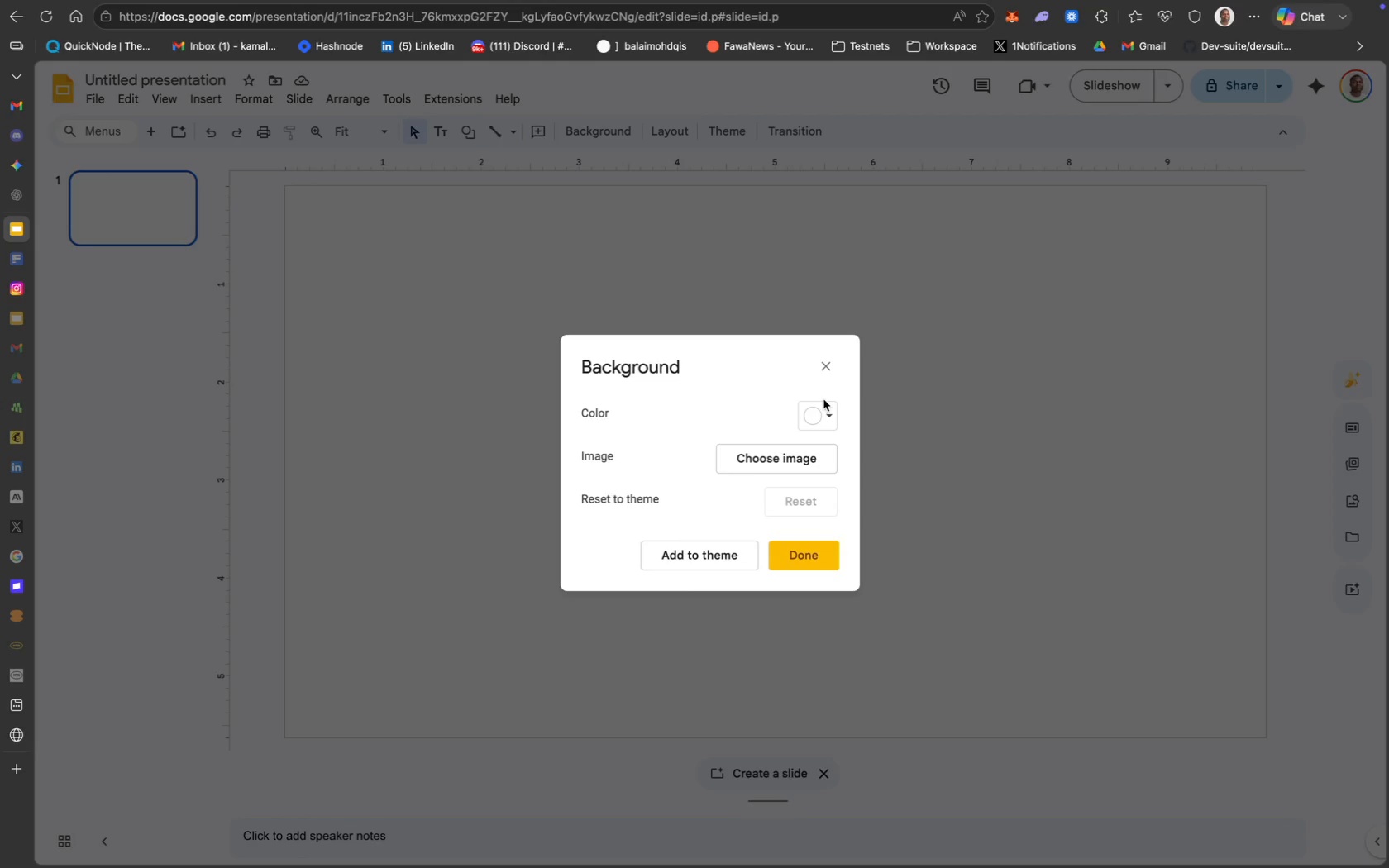 
left_click([832, 421])
 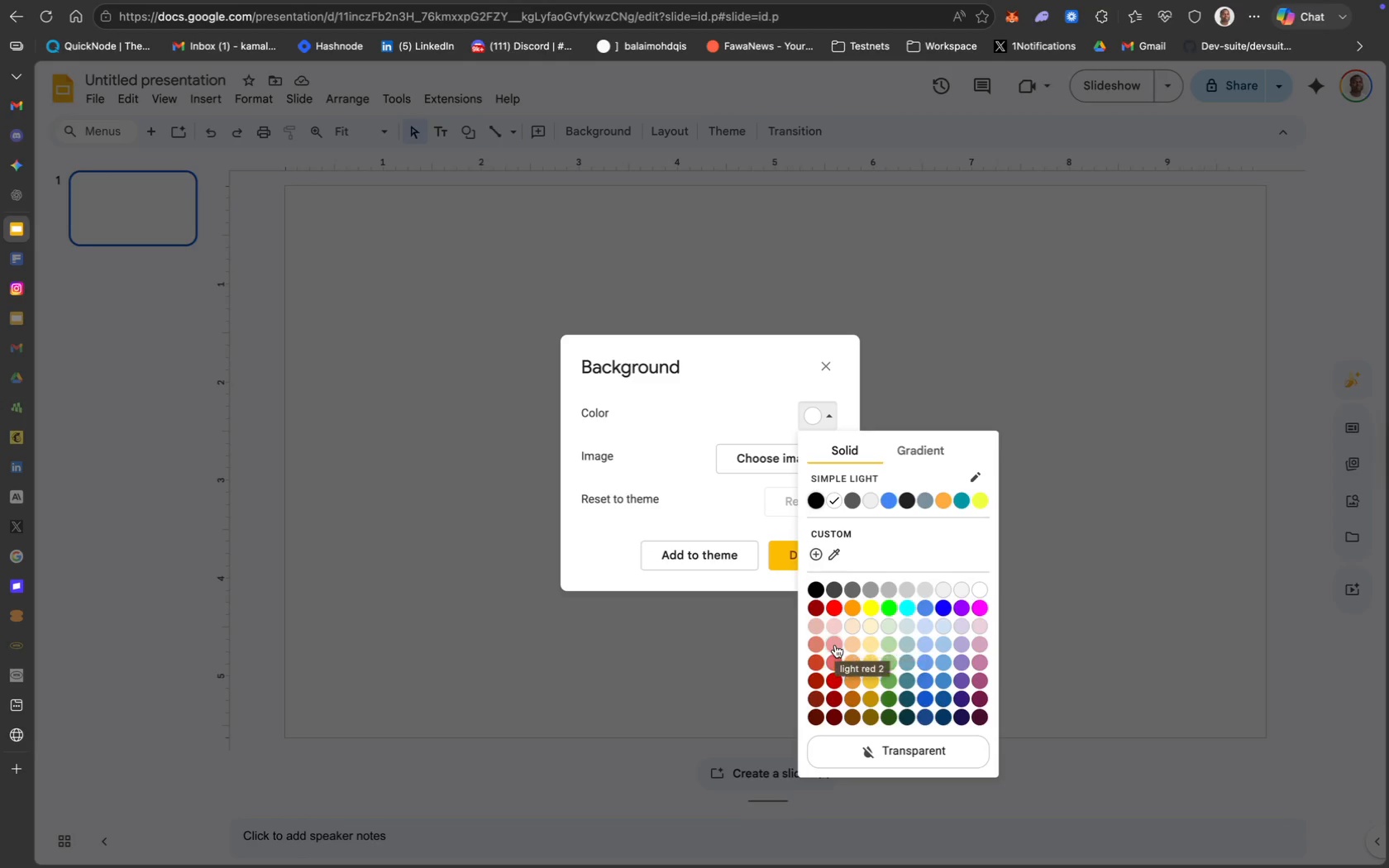 
wait(19.51)
 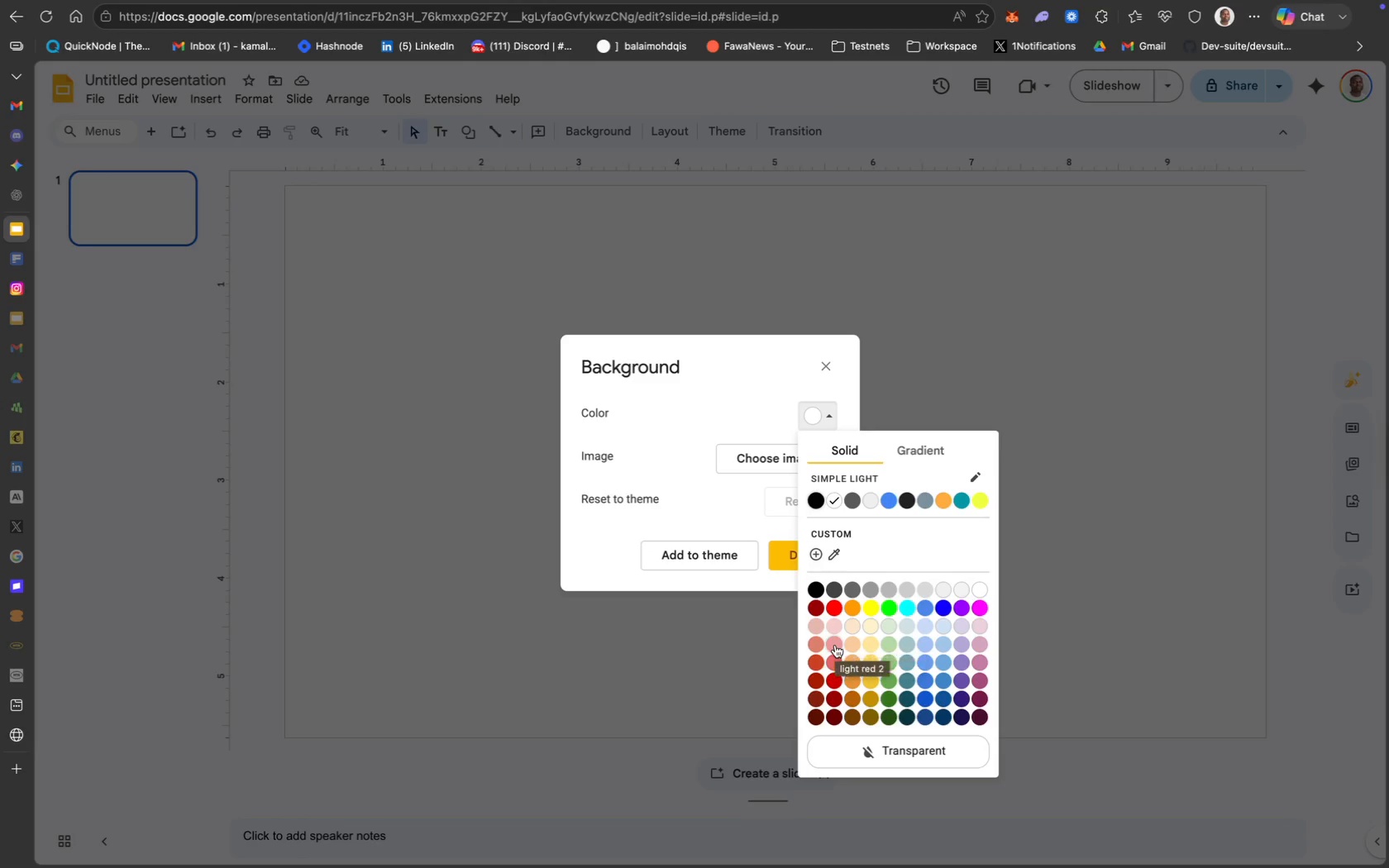 
left_click([971, 479])
 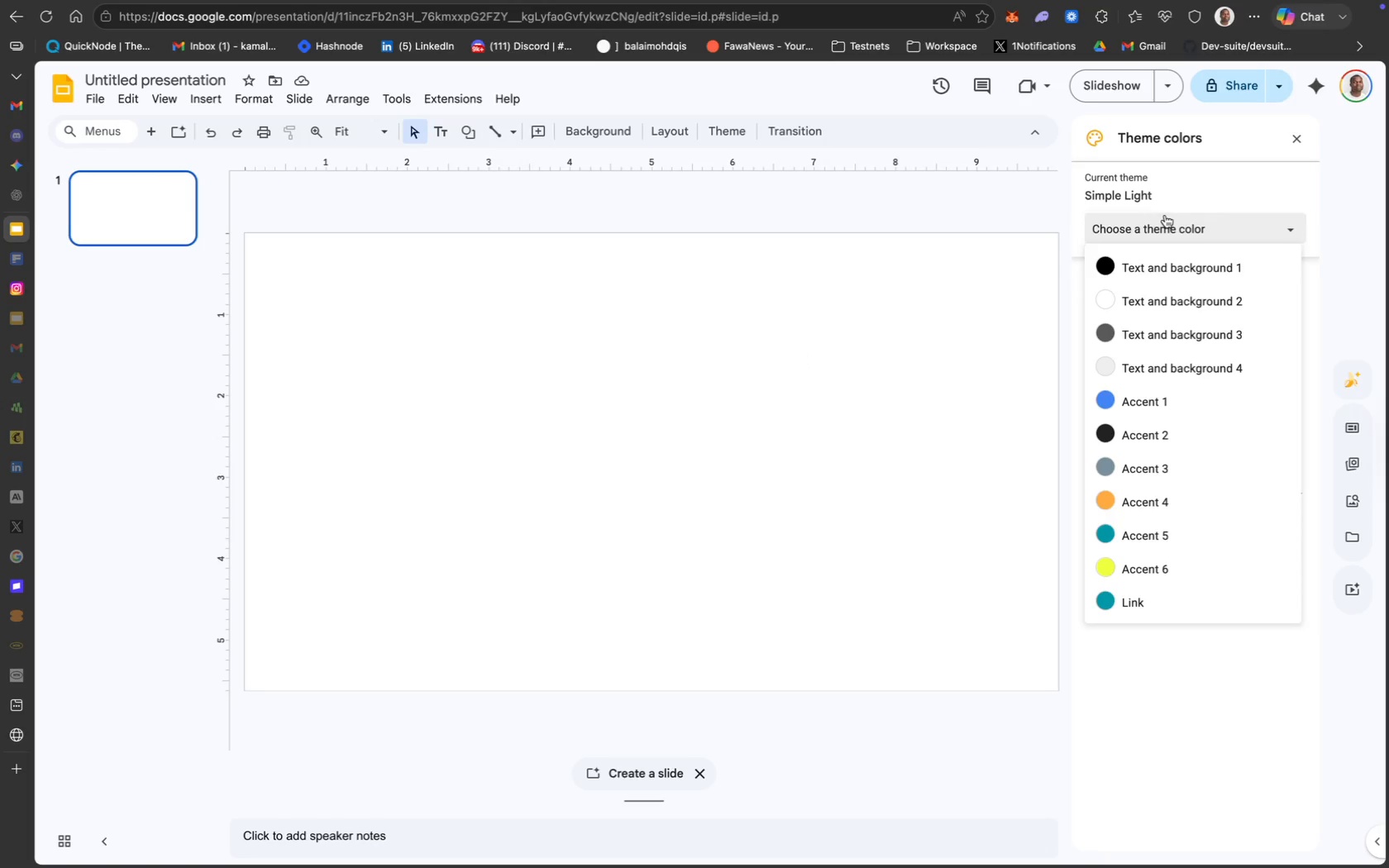 
scroll: coordinate [1153, 470], scroll_direction: down, amount: 10.0
 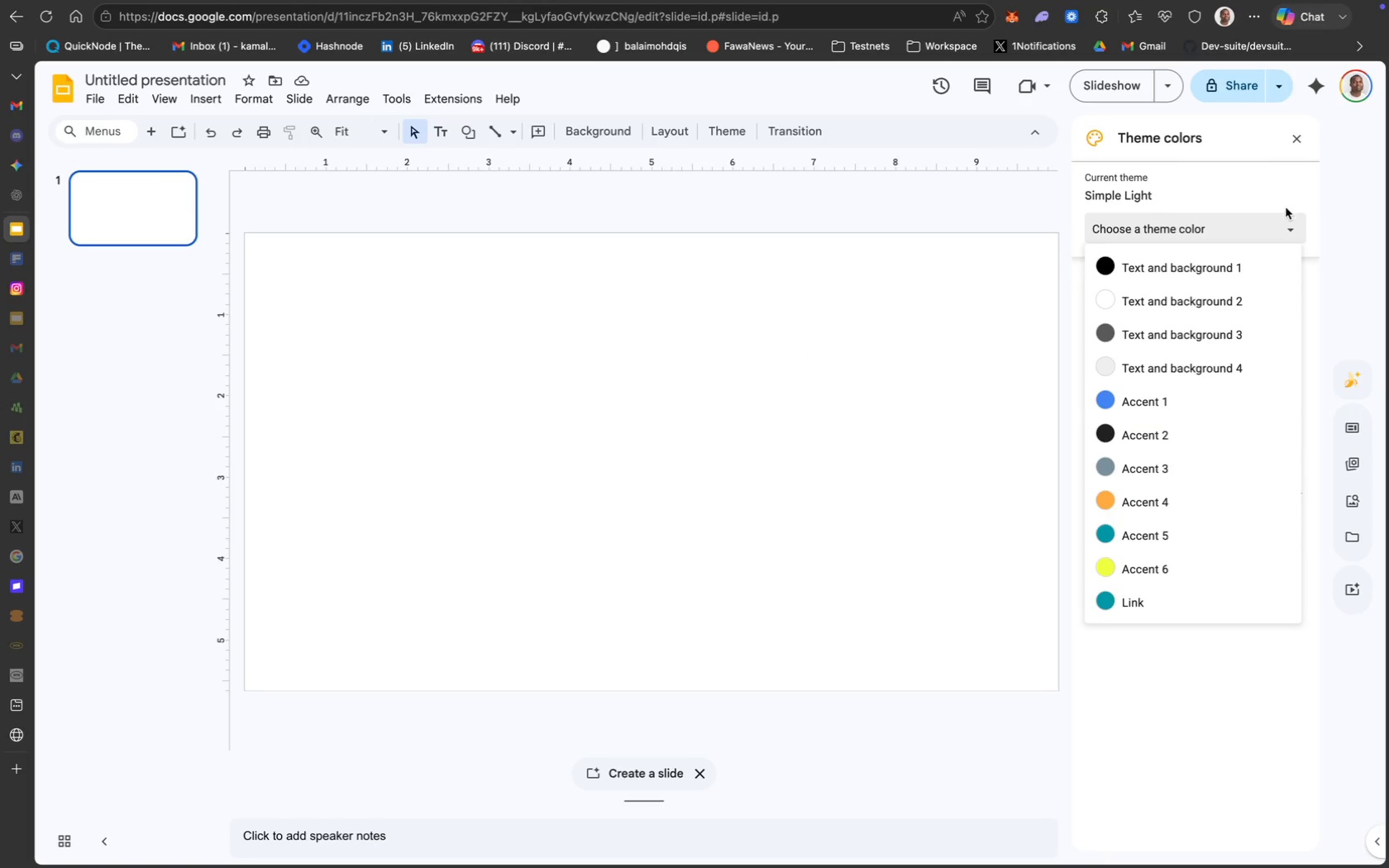 
left_click([1296, 147])
 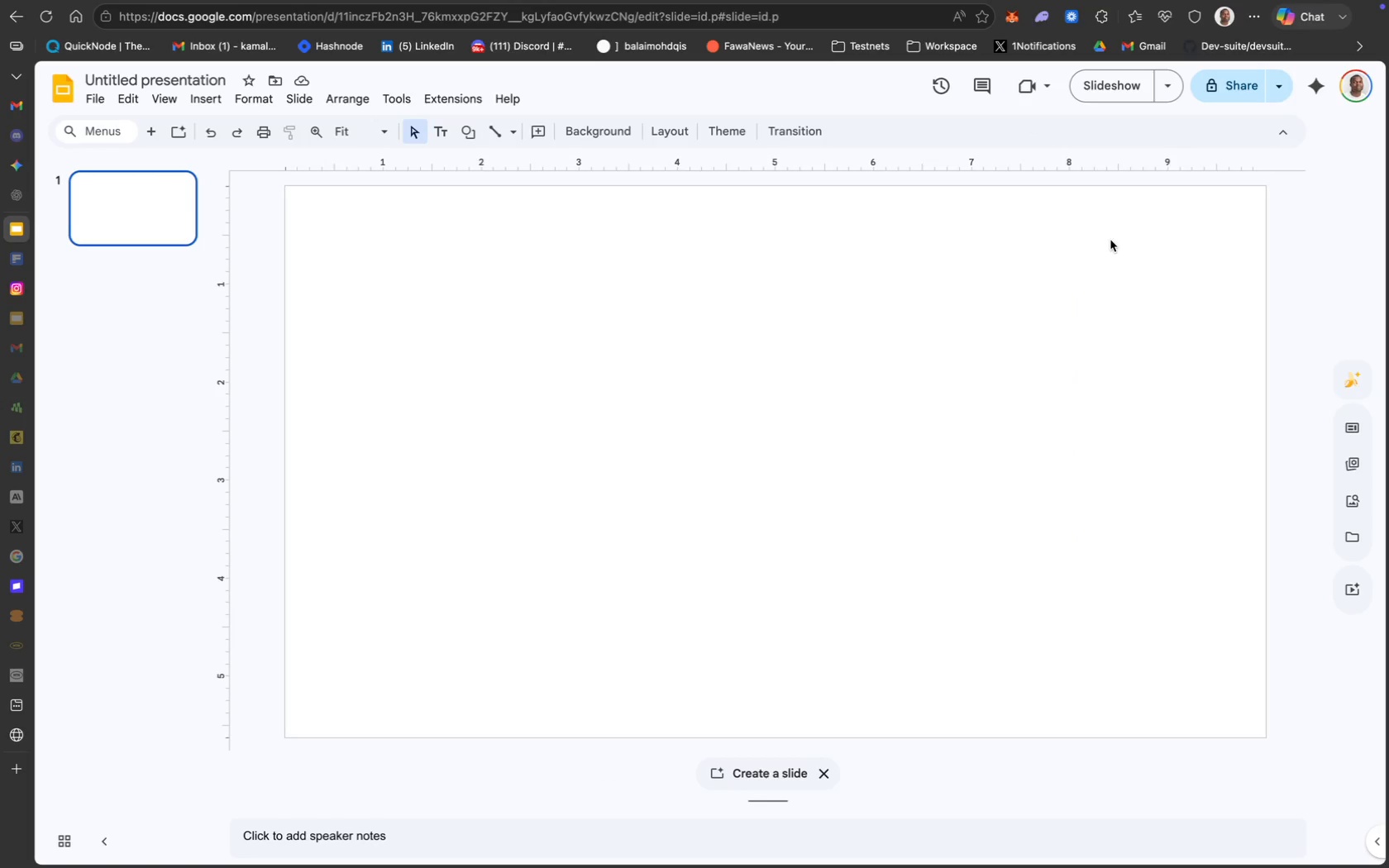 
mouse_move([866, 296])
 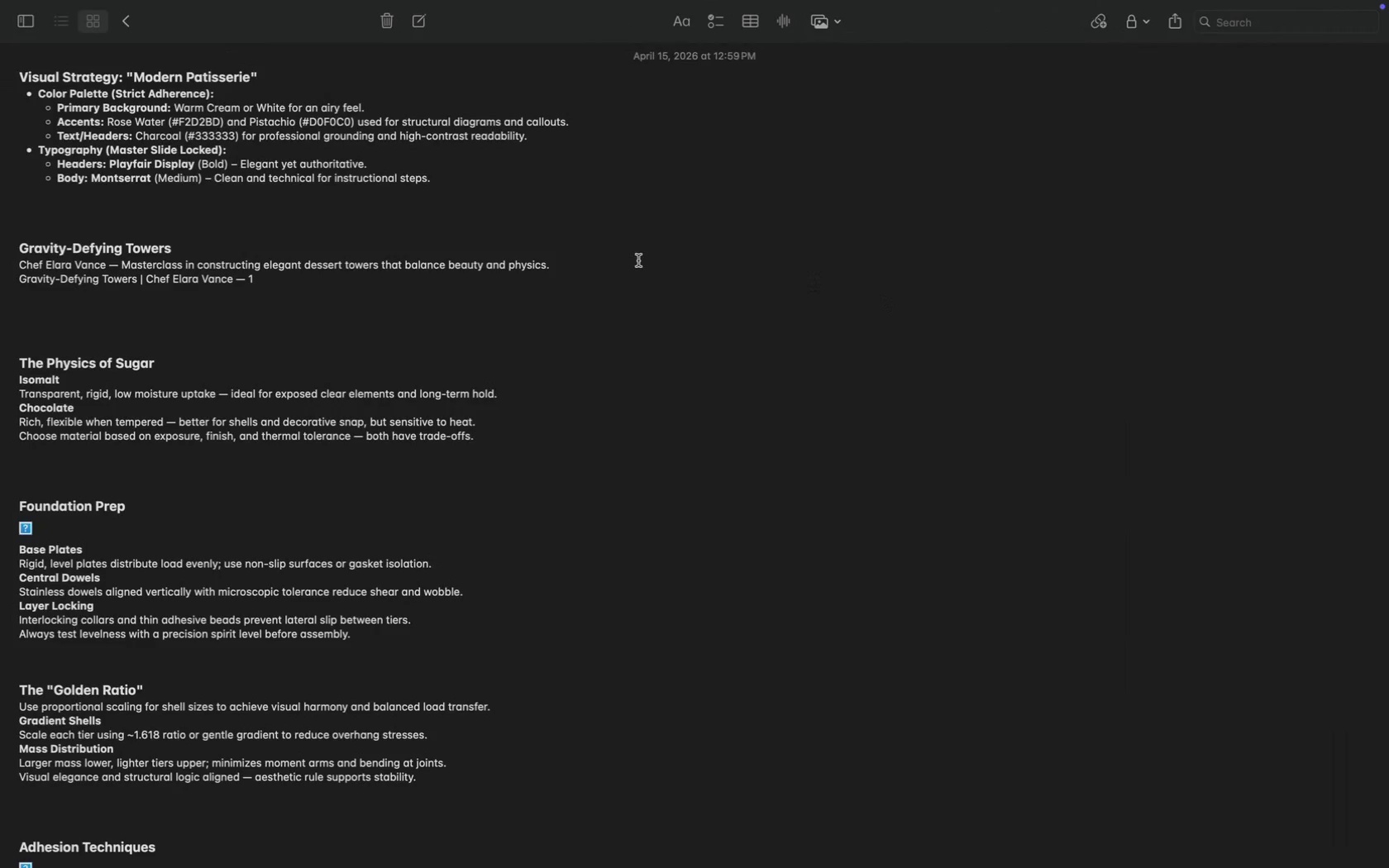 
scroll: coordinate [638, 260], scroll_direction: up, amount: 46.0